 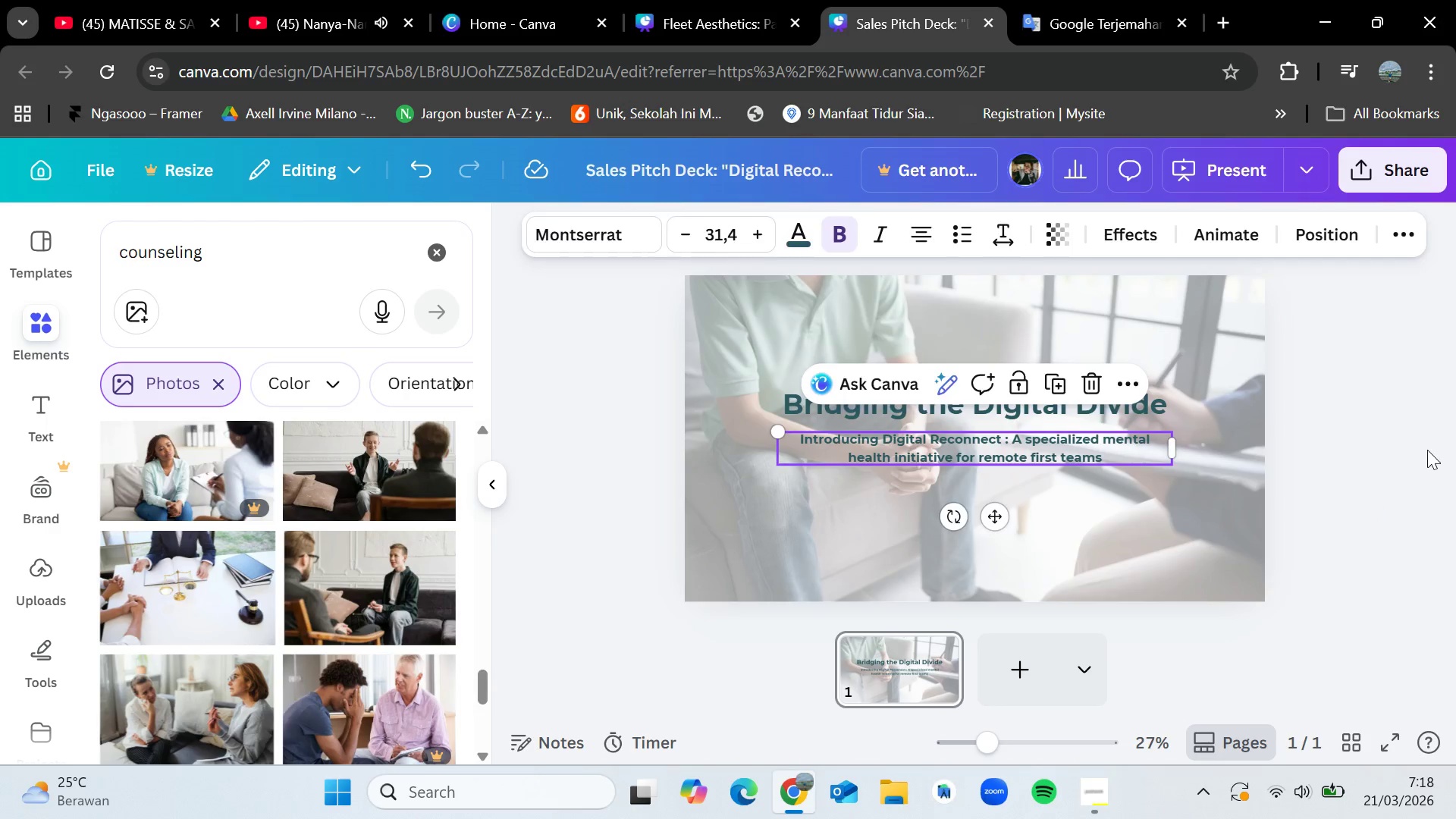 
left_click([1385, 746])
 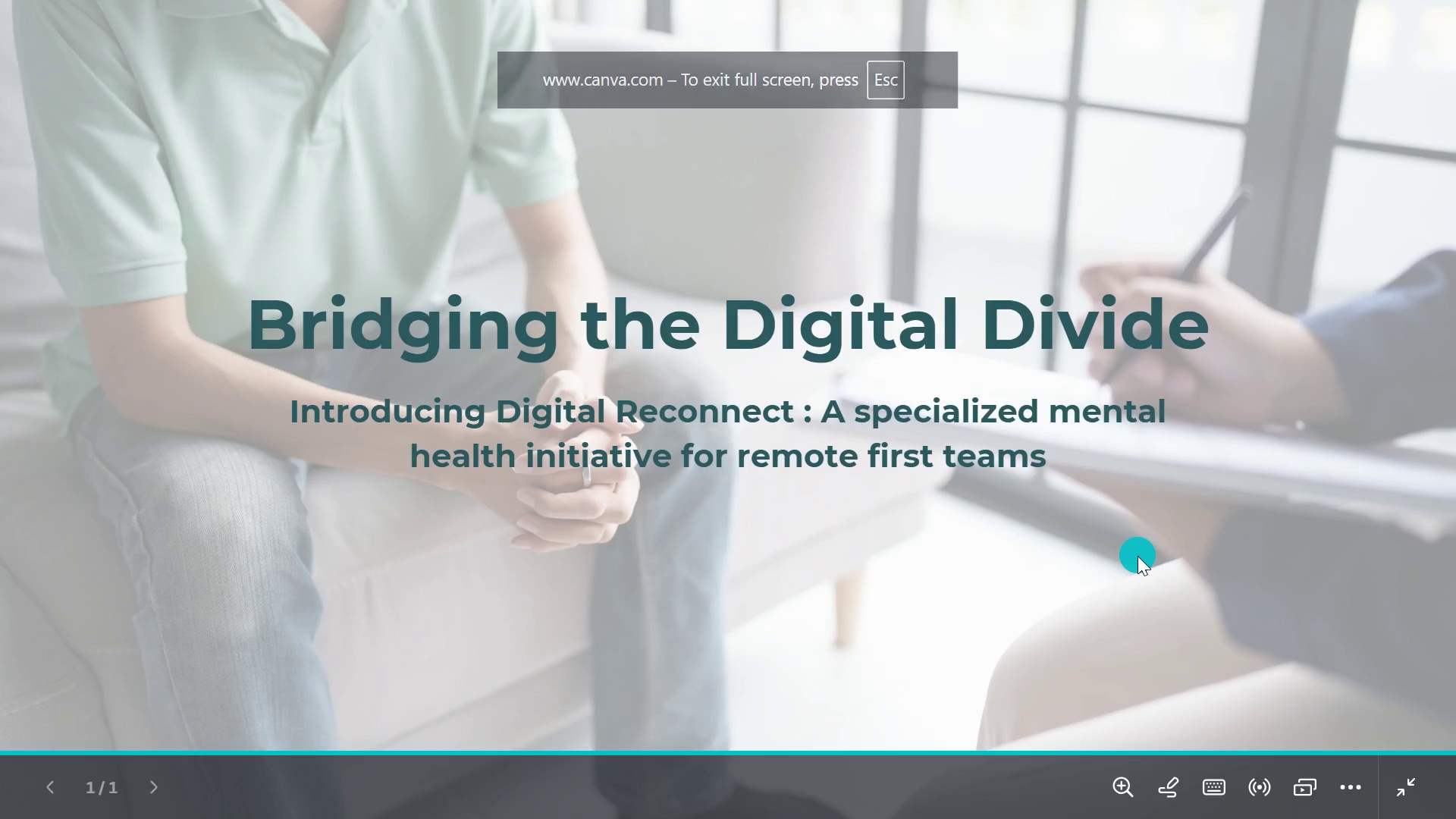 
wait(5.47)
 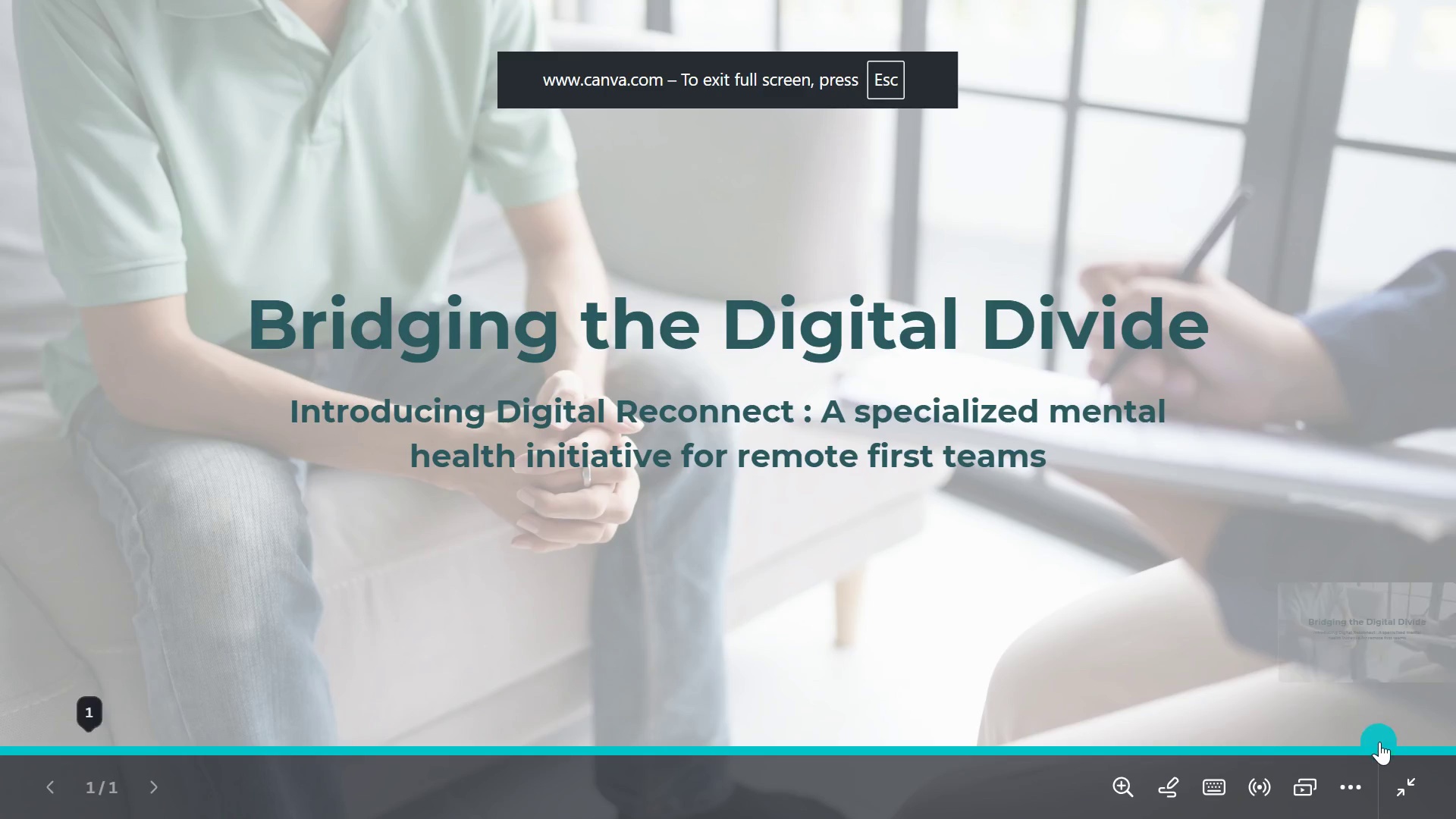 
key(Escape)
 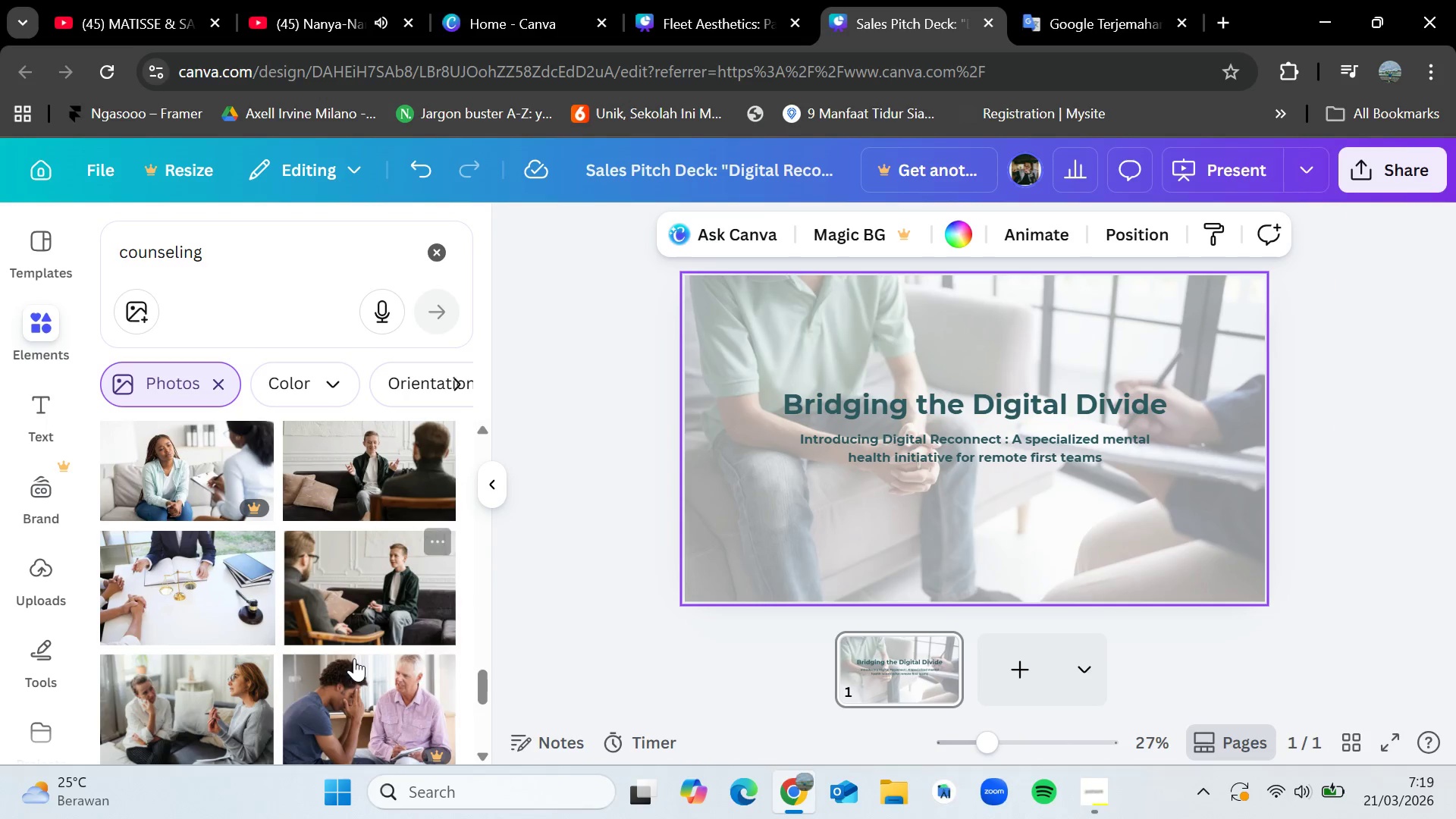 
scroll: coordinate [353, 655], scroll_direction: down, amount: 2.0
 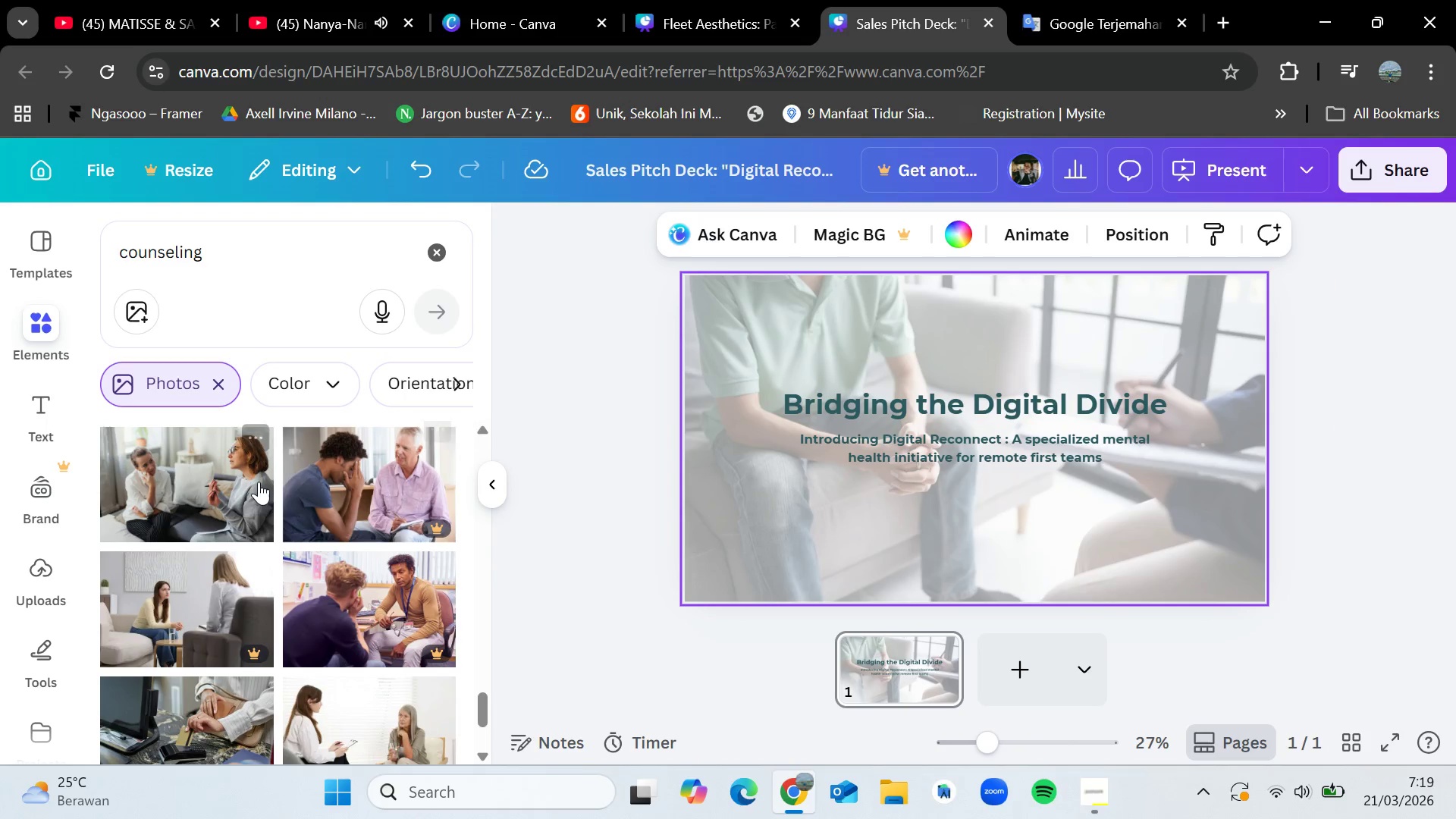 
left_click_drag(start_coordinate=[221, 486], to_coordinate=[690, 472])
 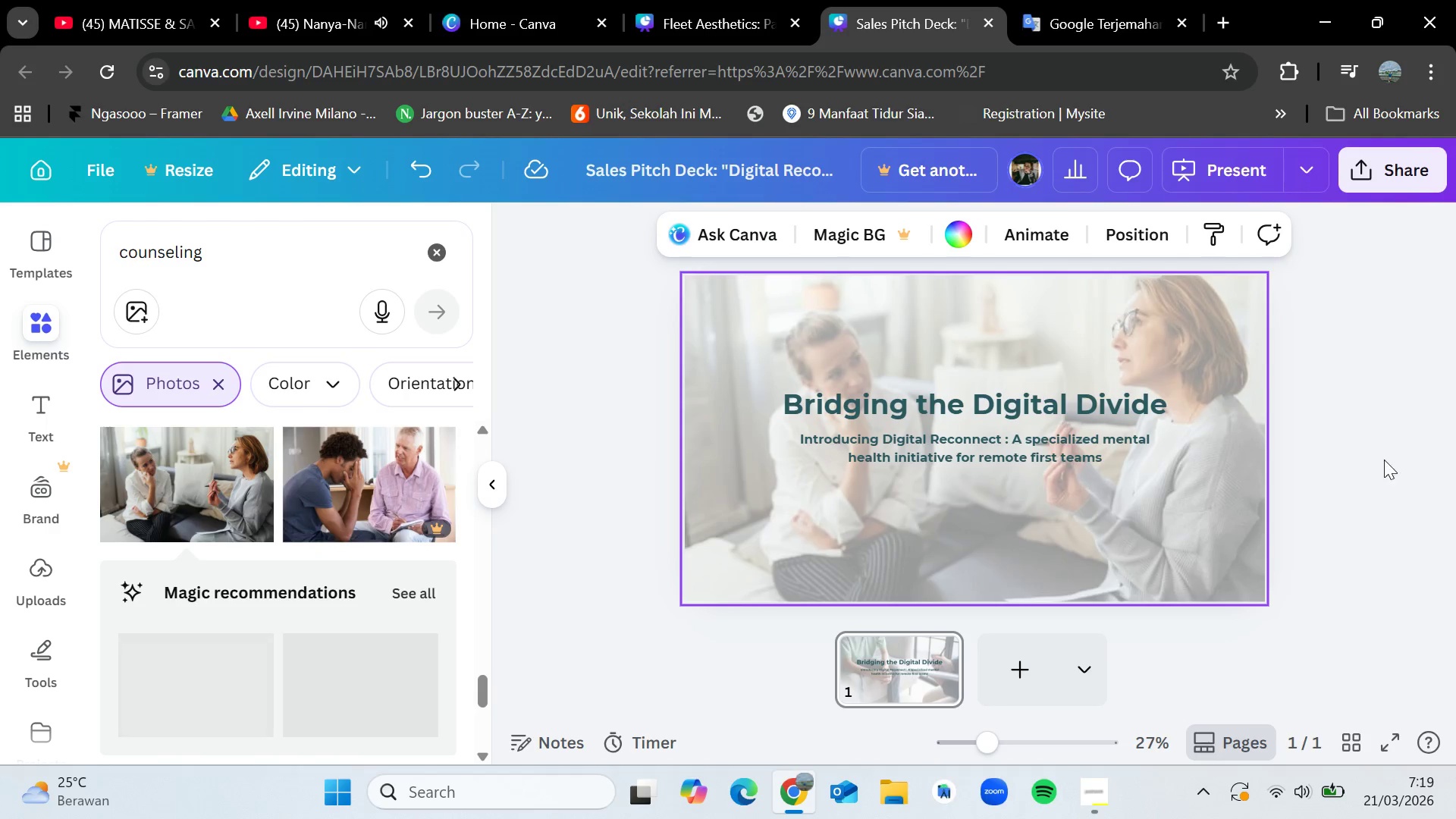 
left_click([1379, 461])
 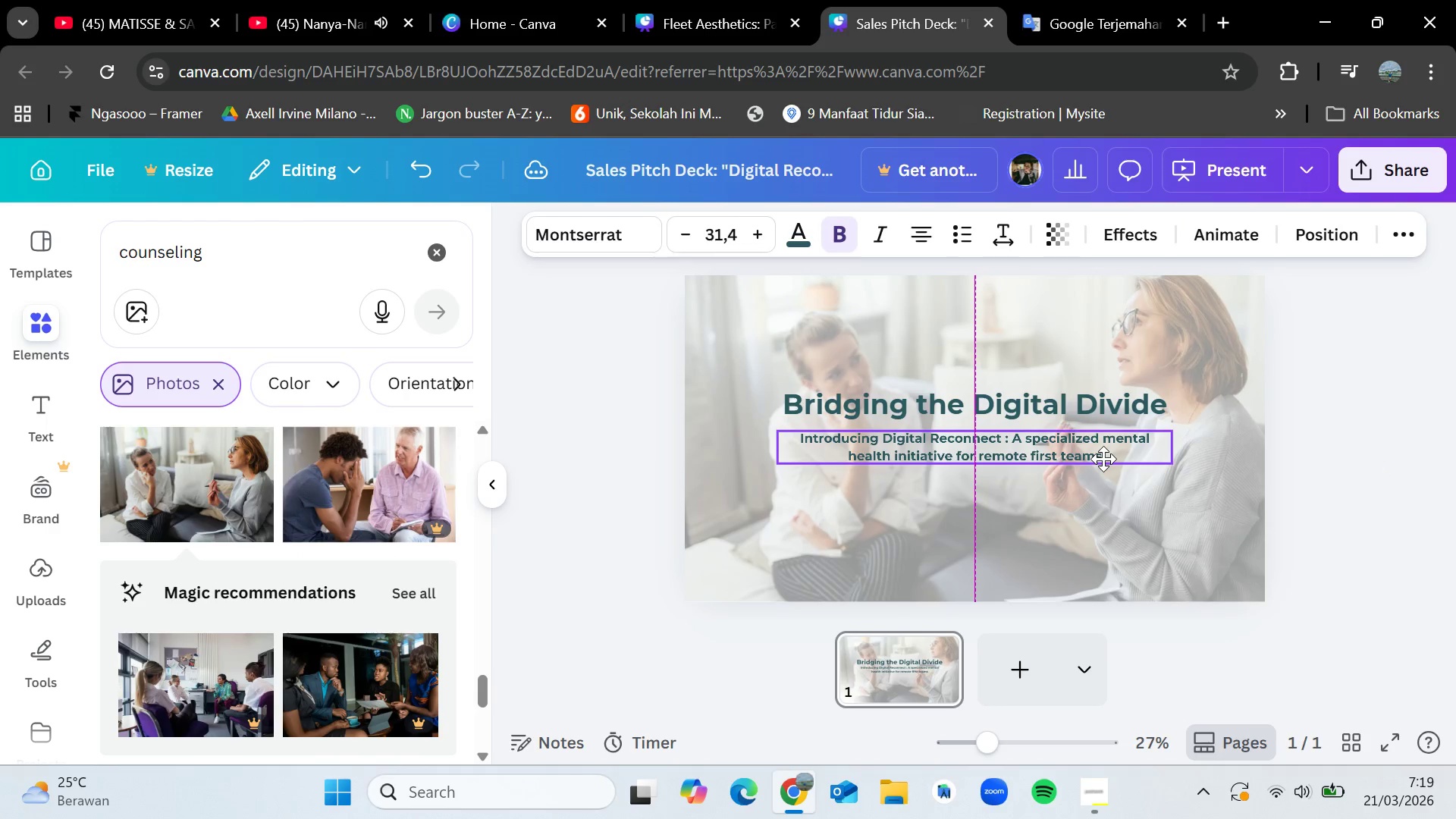 
left_click([1369, 431])
 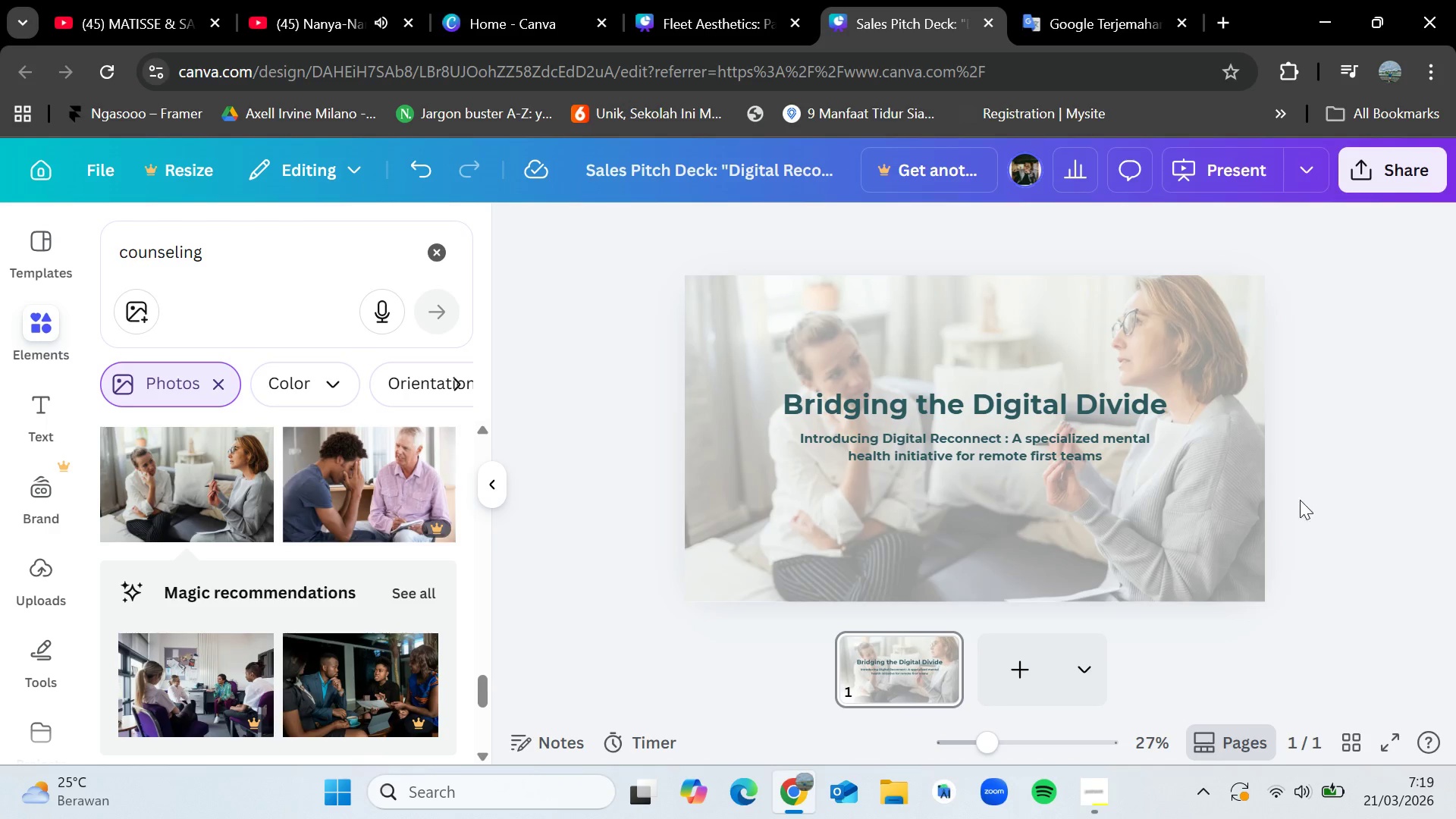 
wait(10.5)
 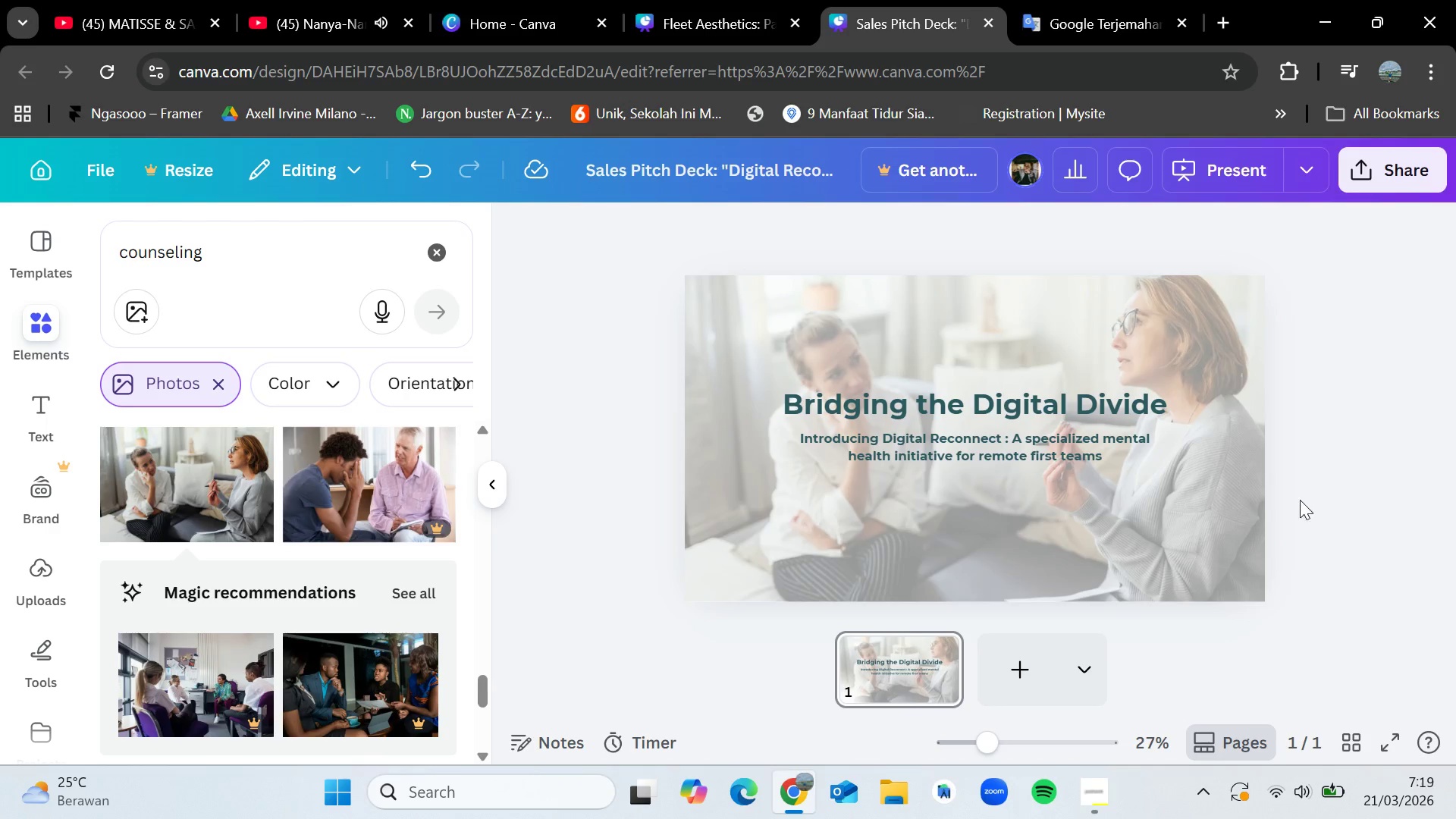 
left_click([1020, 668])
 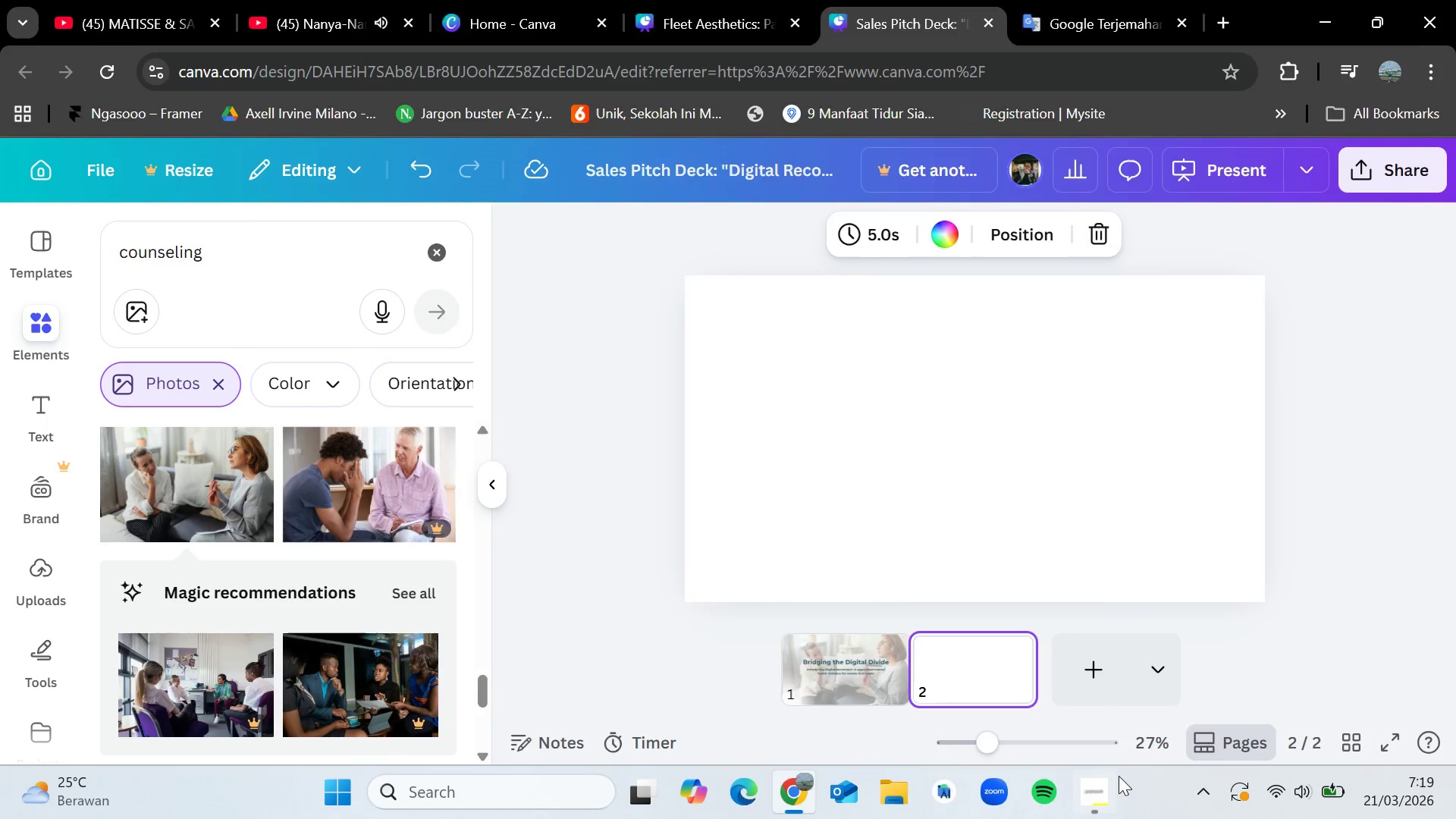 
left_click([1099, 783])